 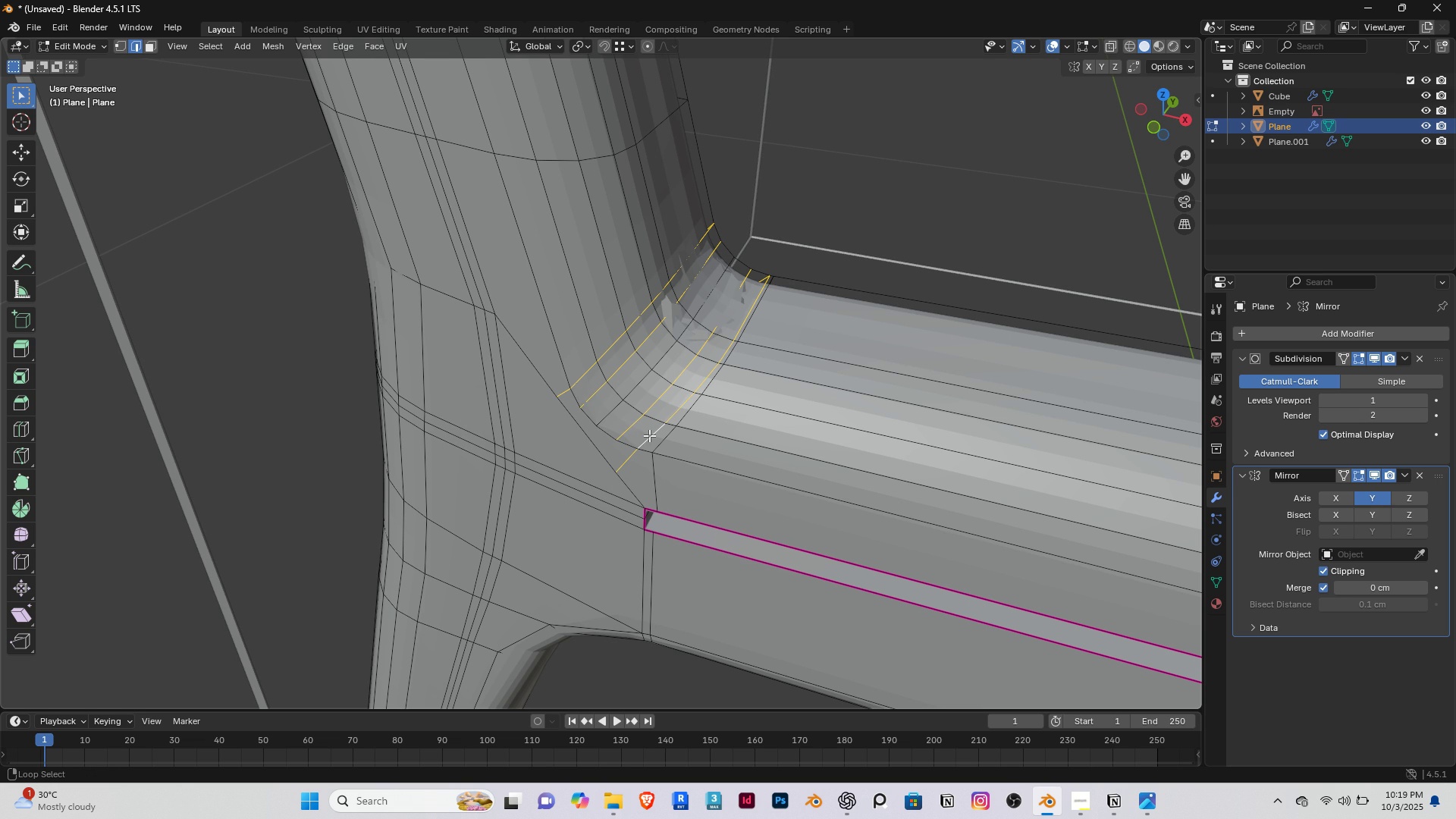 
key(Alt+Shift+ShiftRight)
 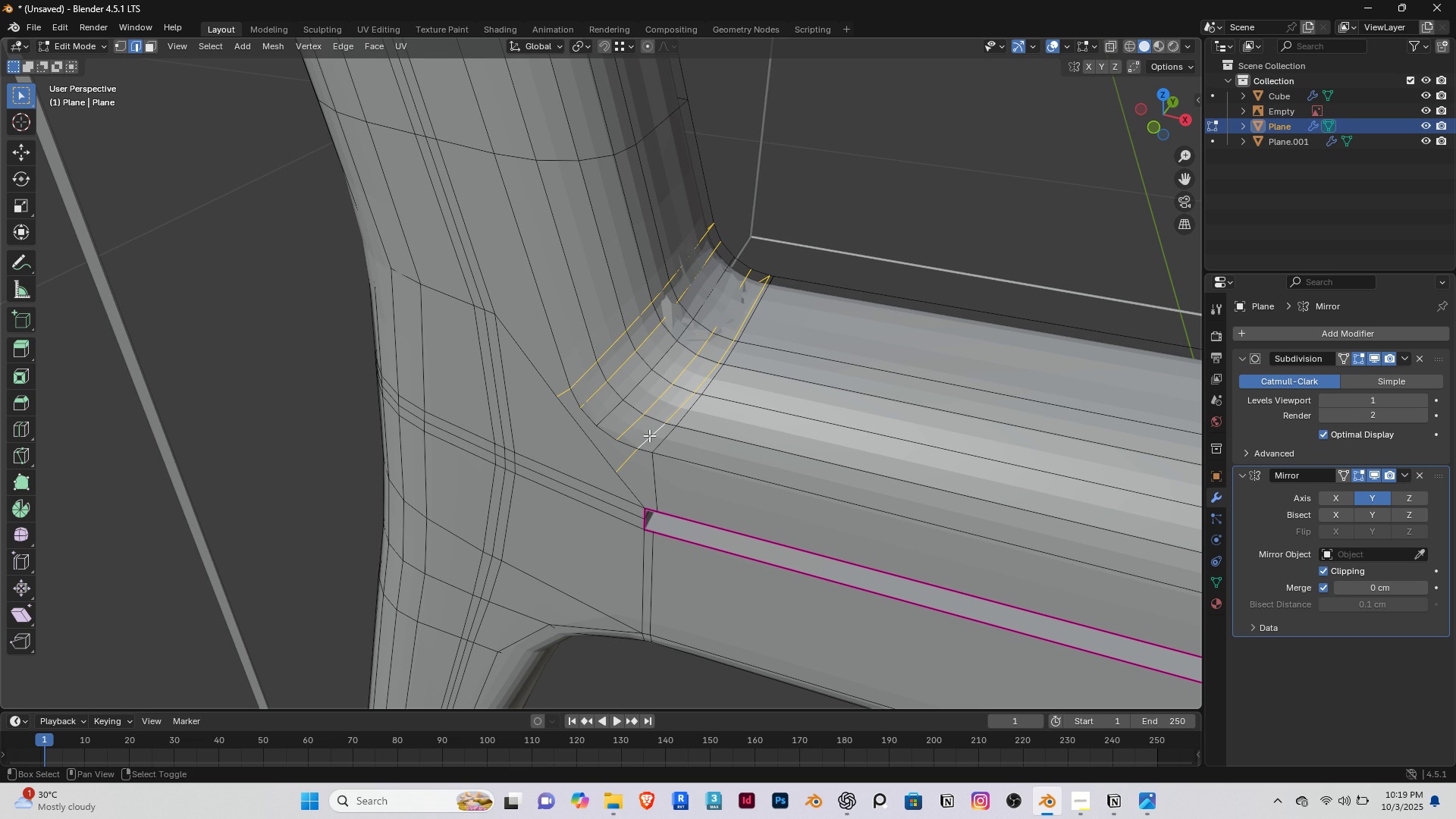 
key(Alt+Shift+ShiftRight)
 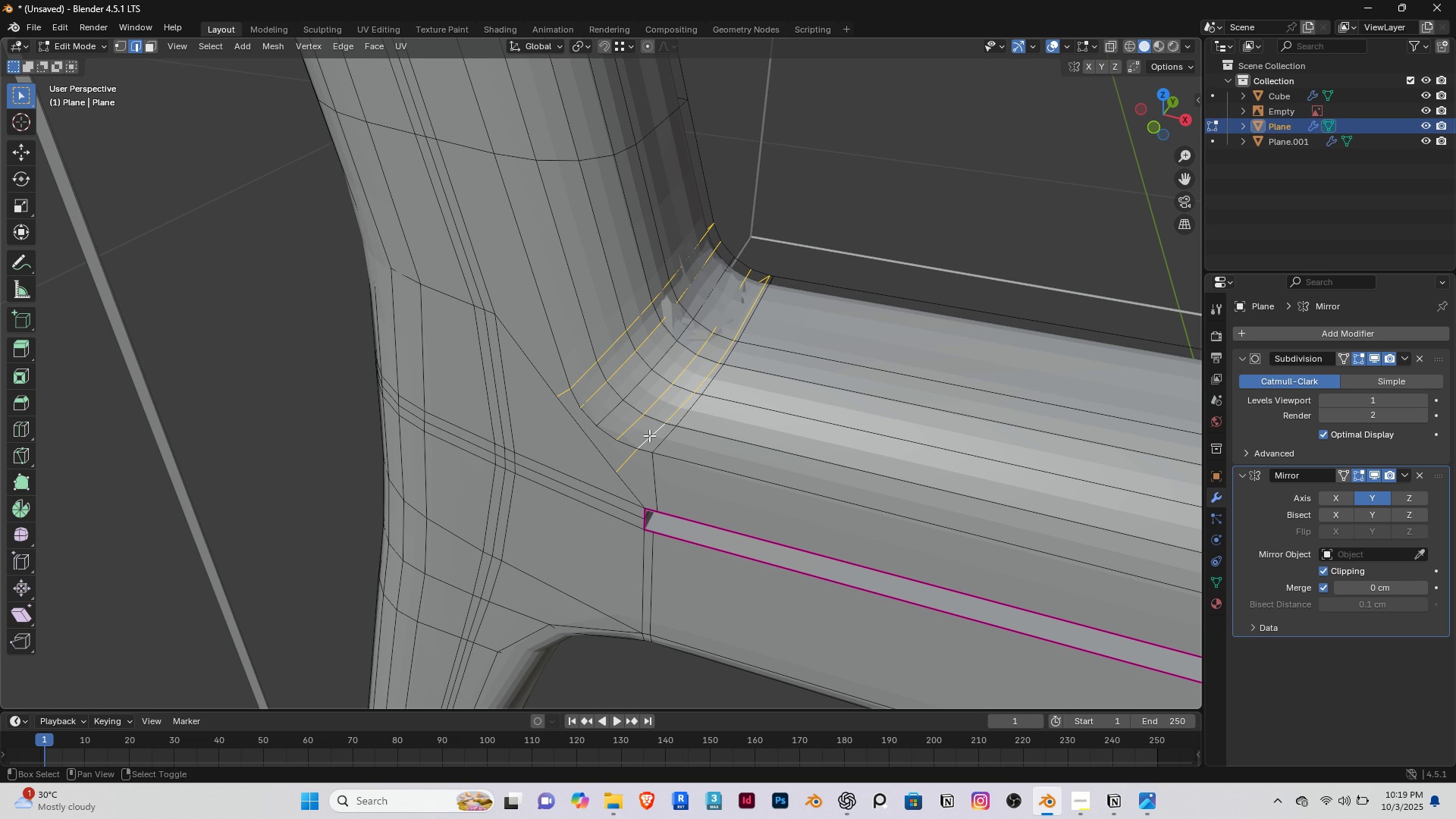 
key(Alt+Shift+ShiftRight)
 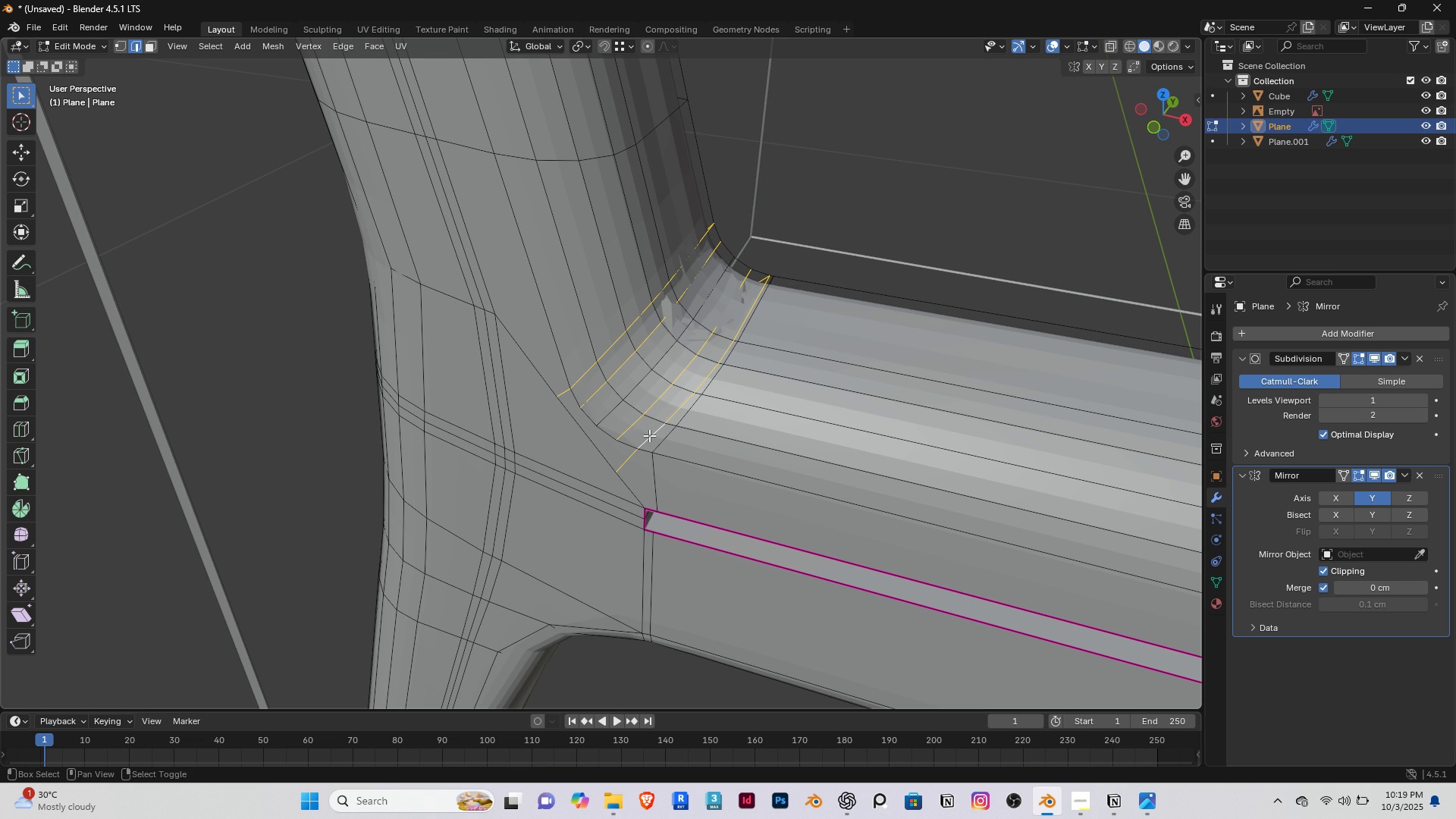 
key(Alt+Shift+ShiftRight)
 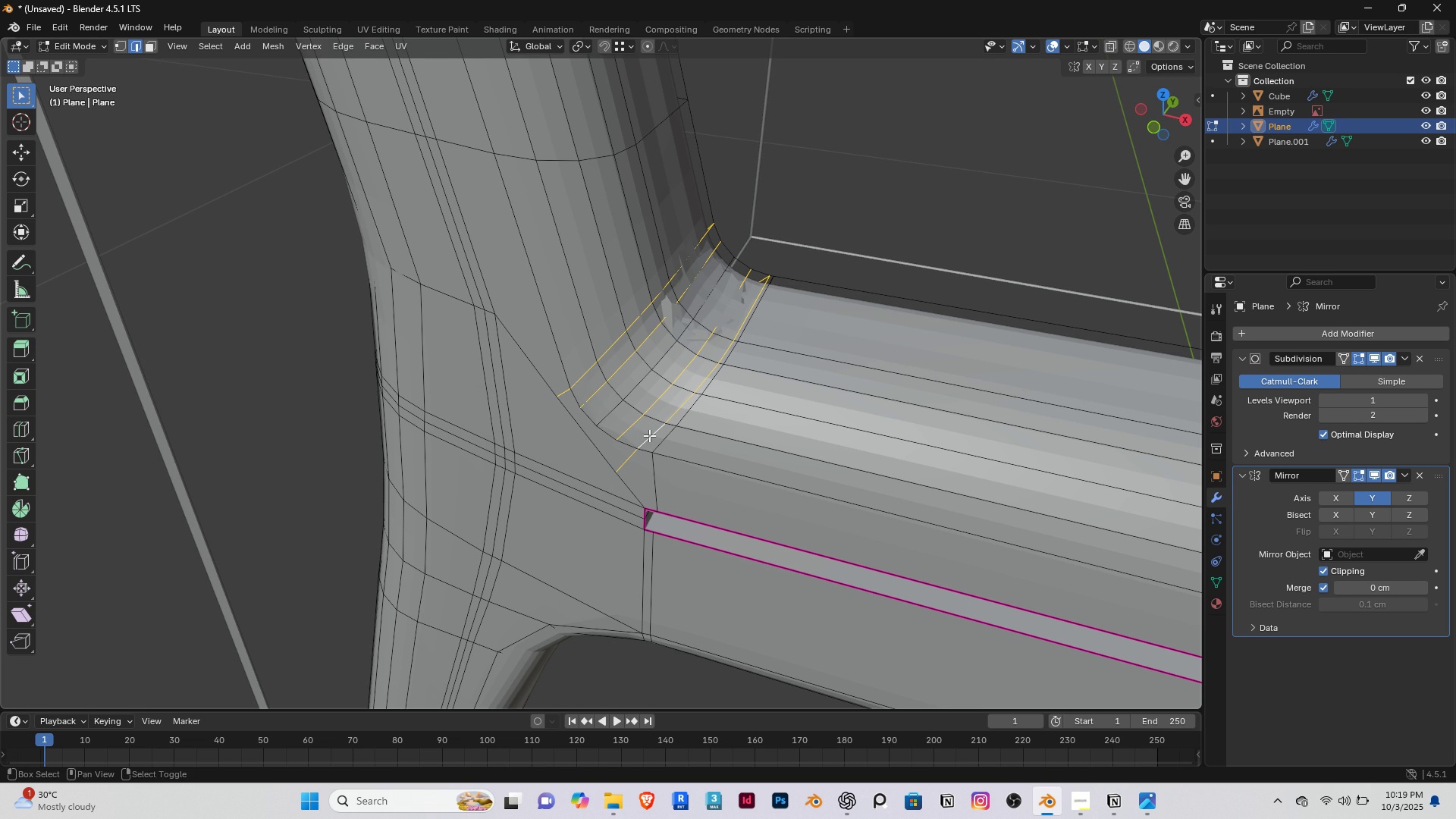 
key(Alt+Shift+ShiftRight)
 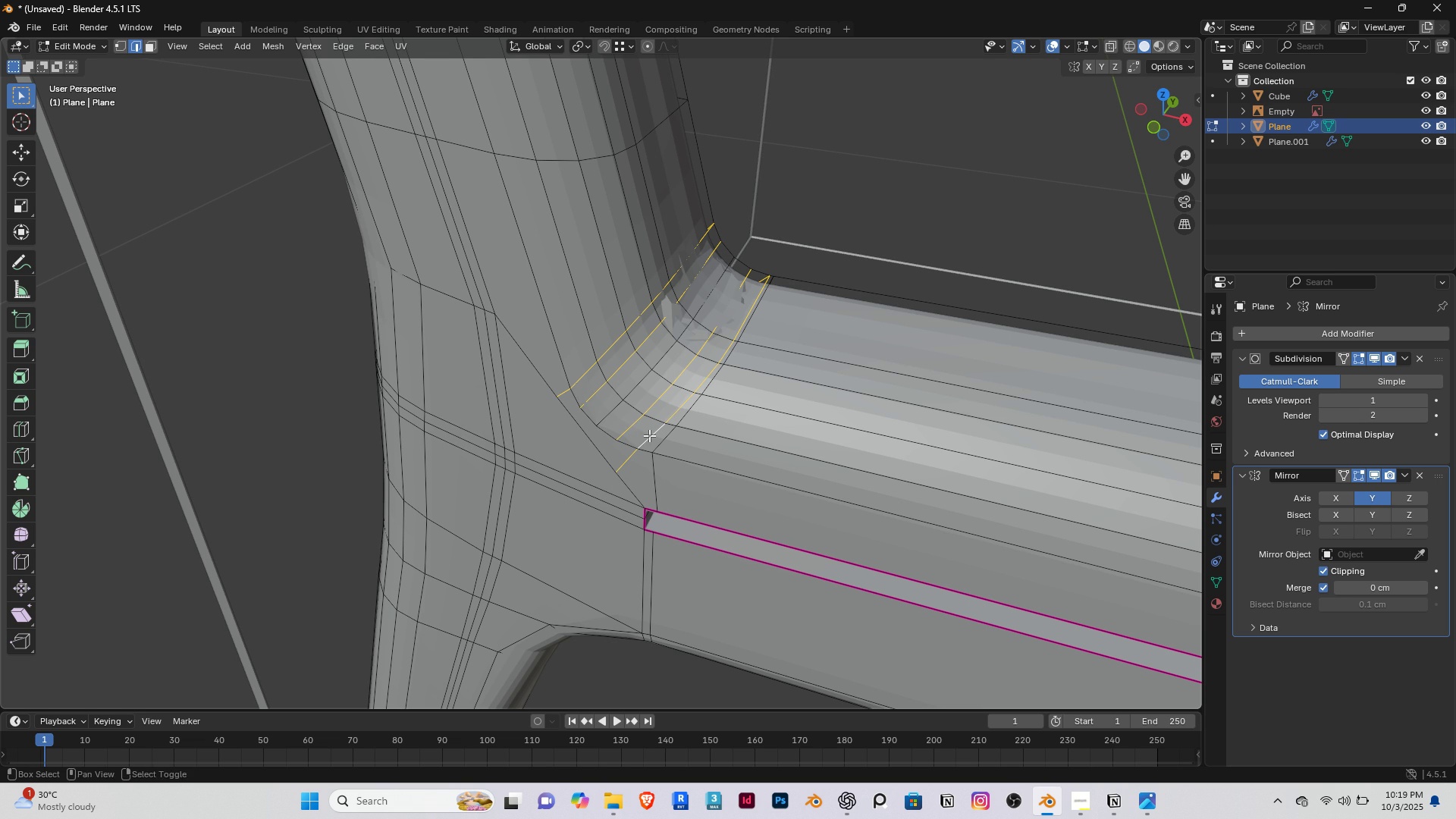 
key(Alt+Shift+ShiftRight)
 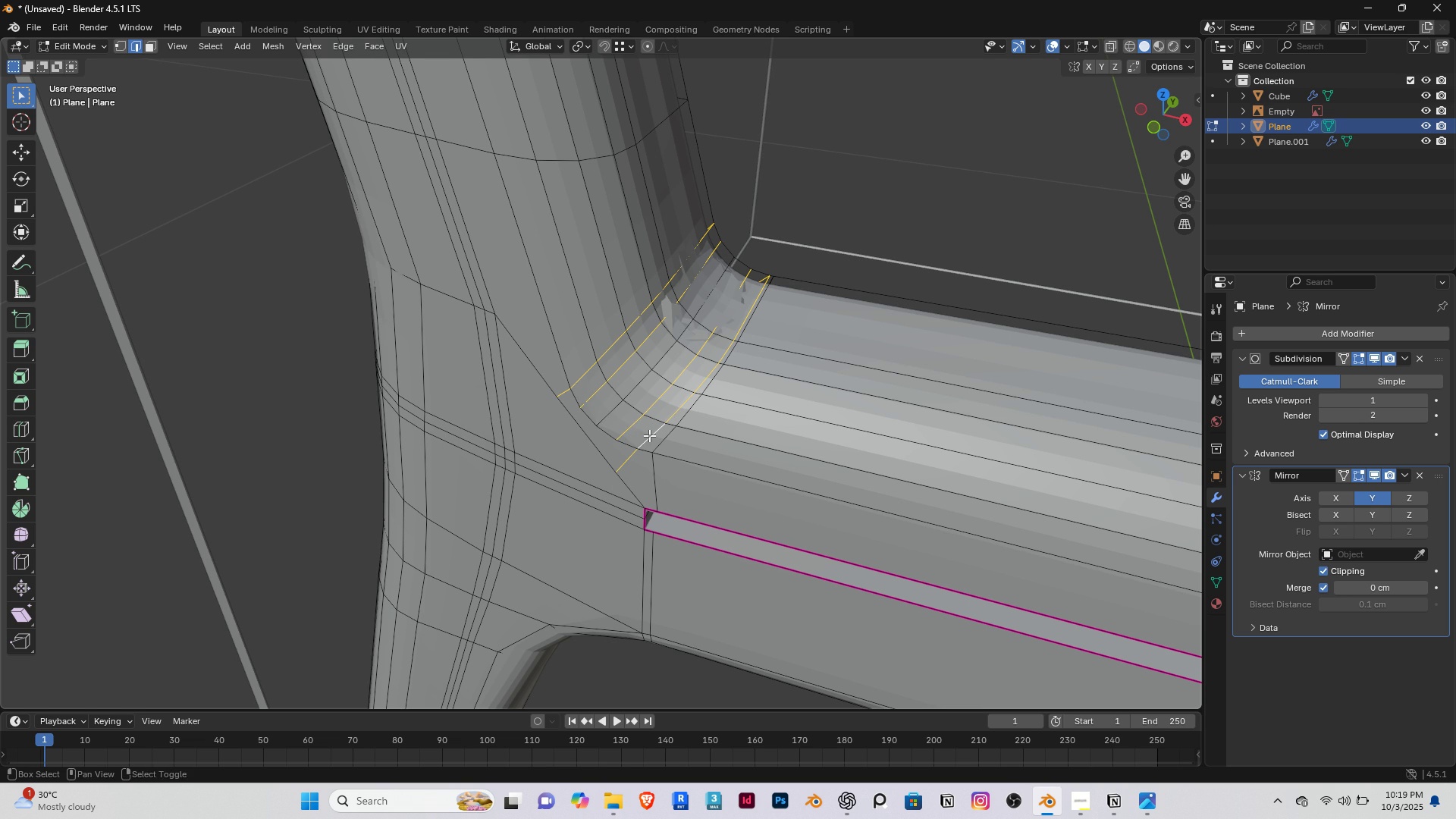 
key(Alt+Shift+ShiftRight)
 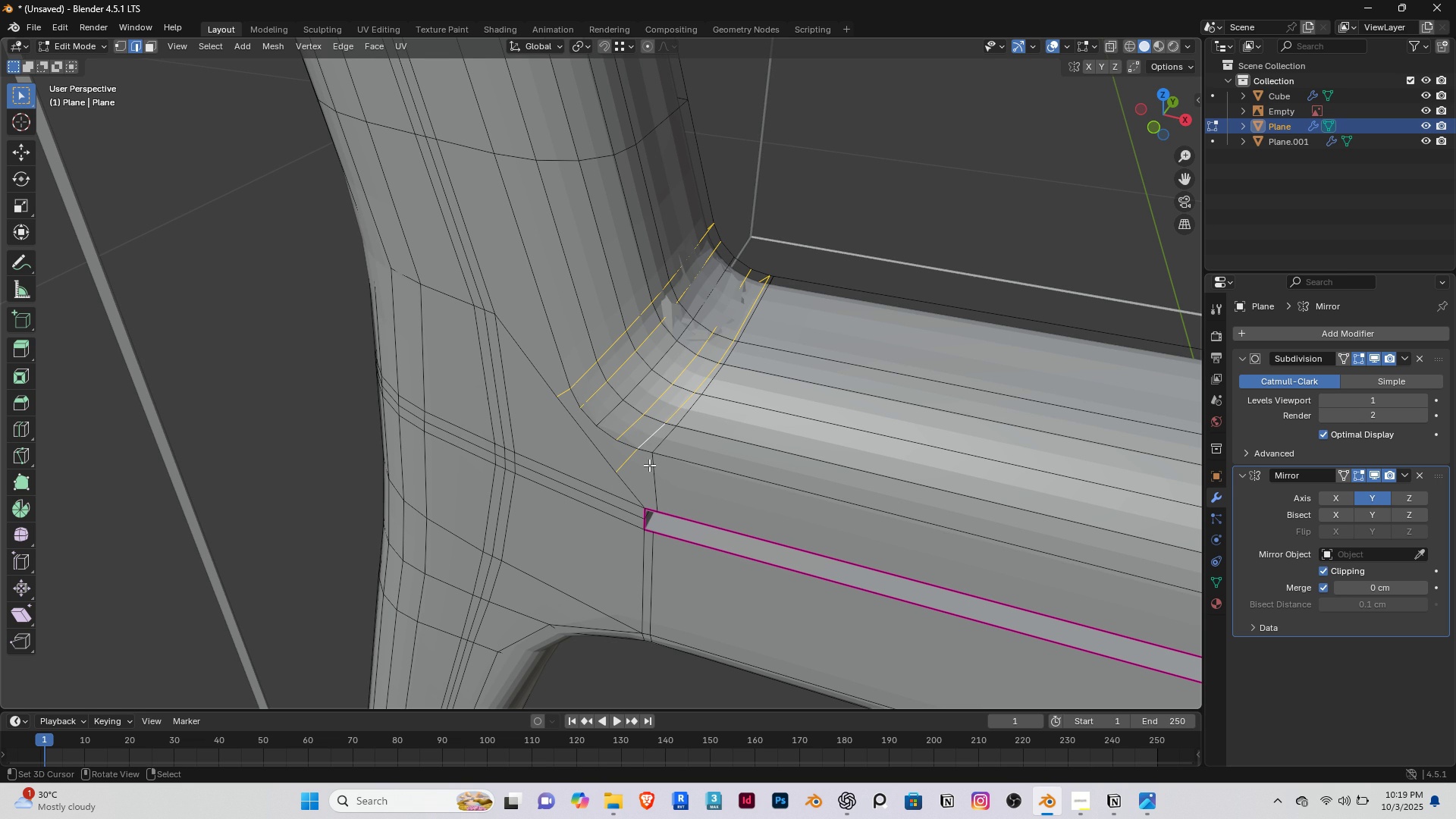 
key(Delete)
 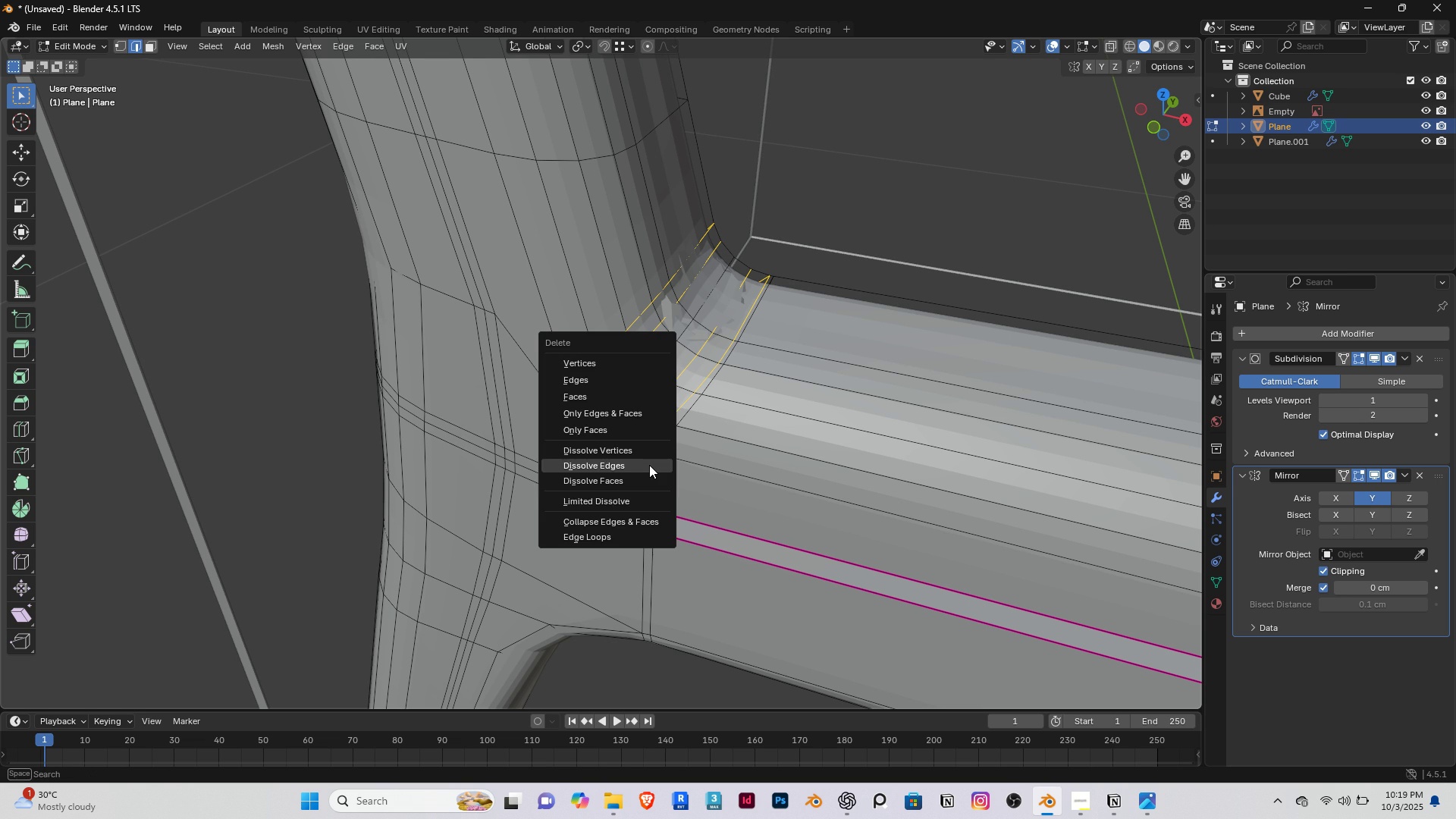 
left_click([649, 465])